 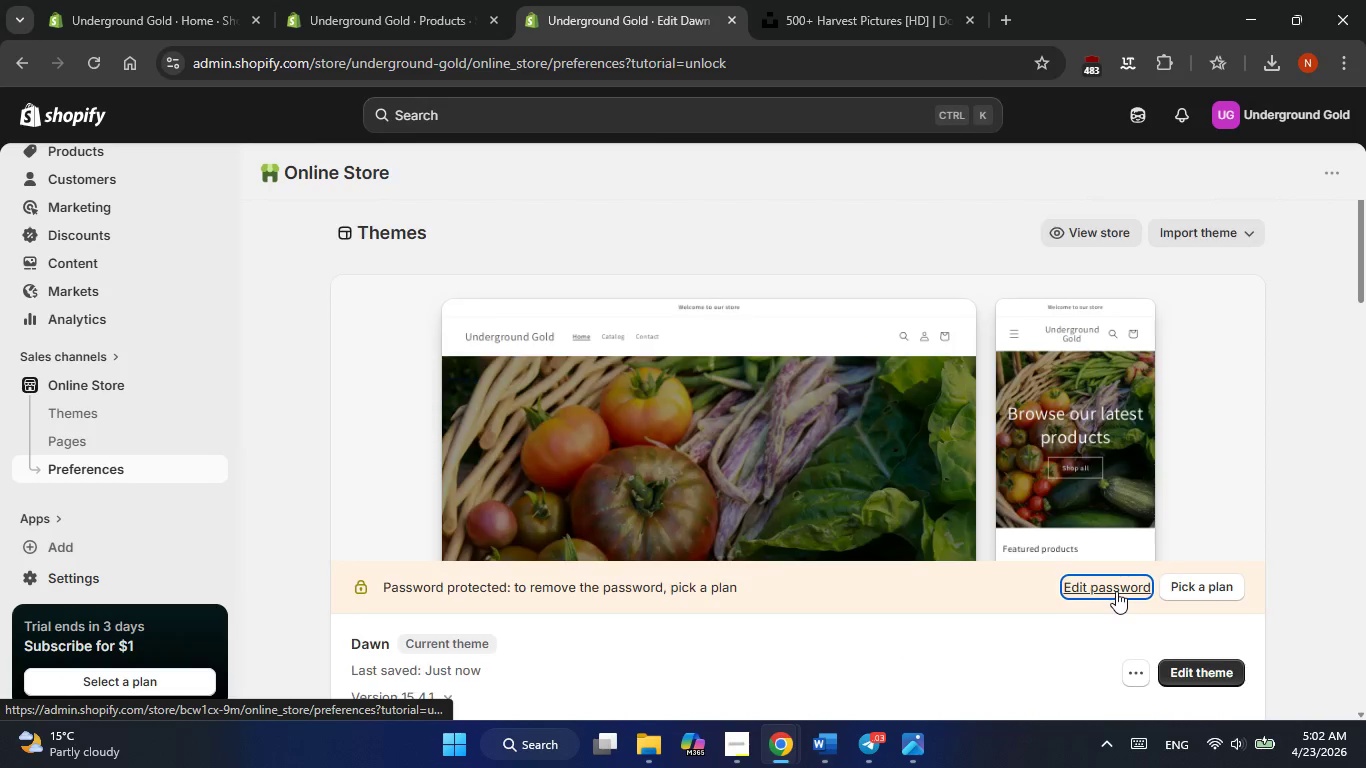 
double_click([483, 386])
 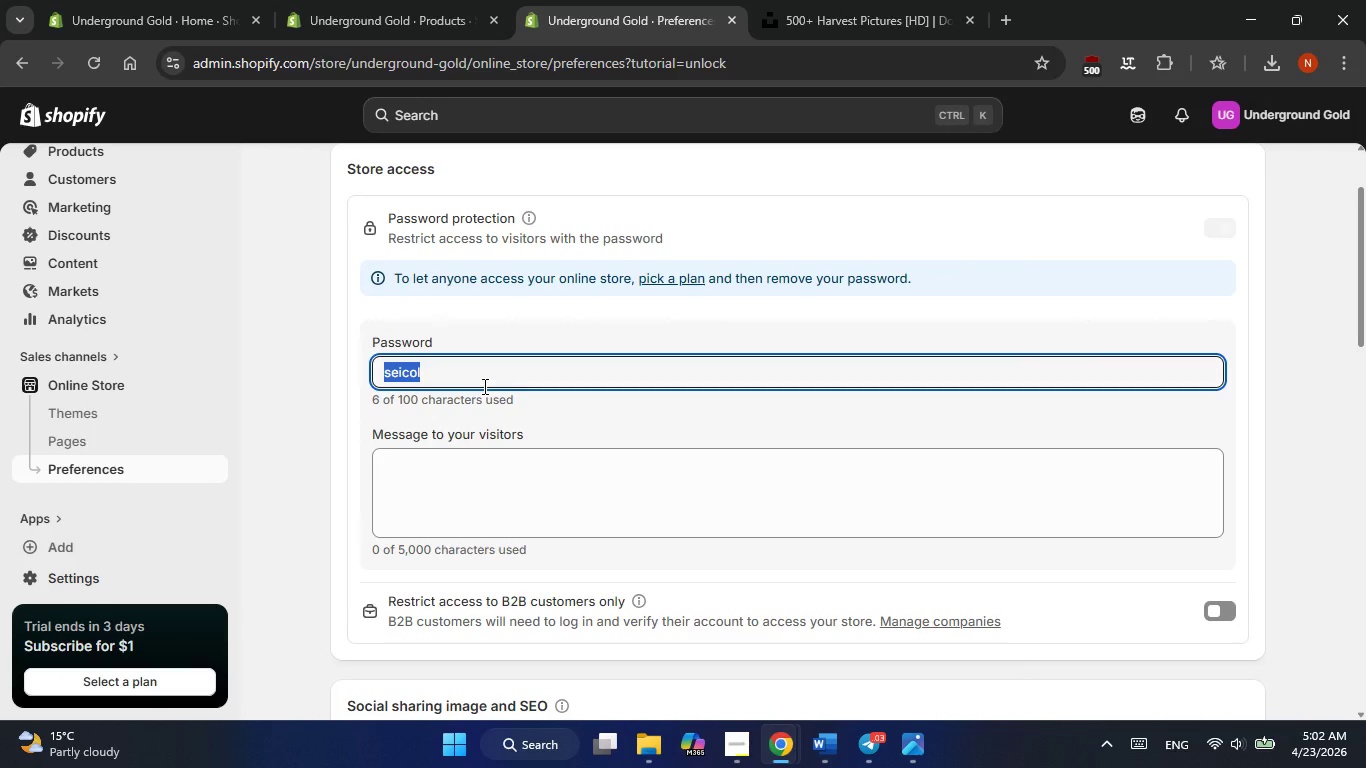 
type(Shopify)
 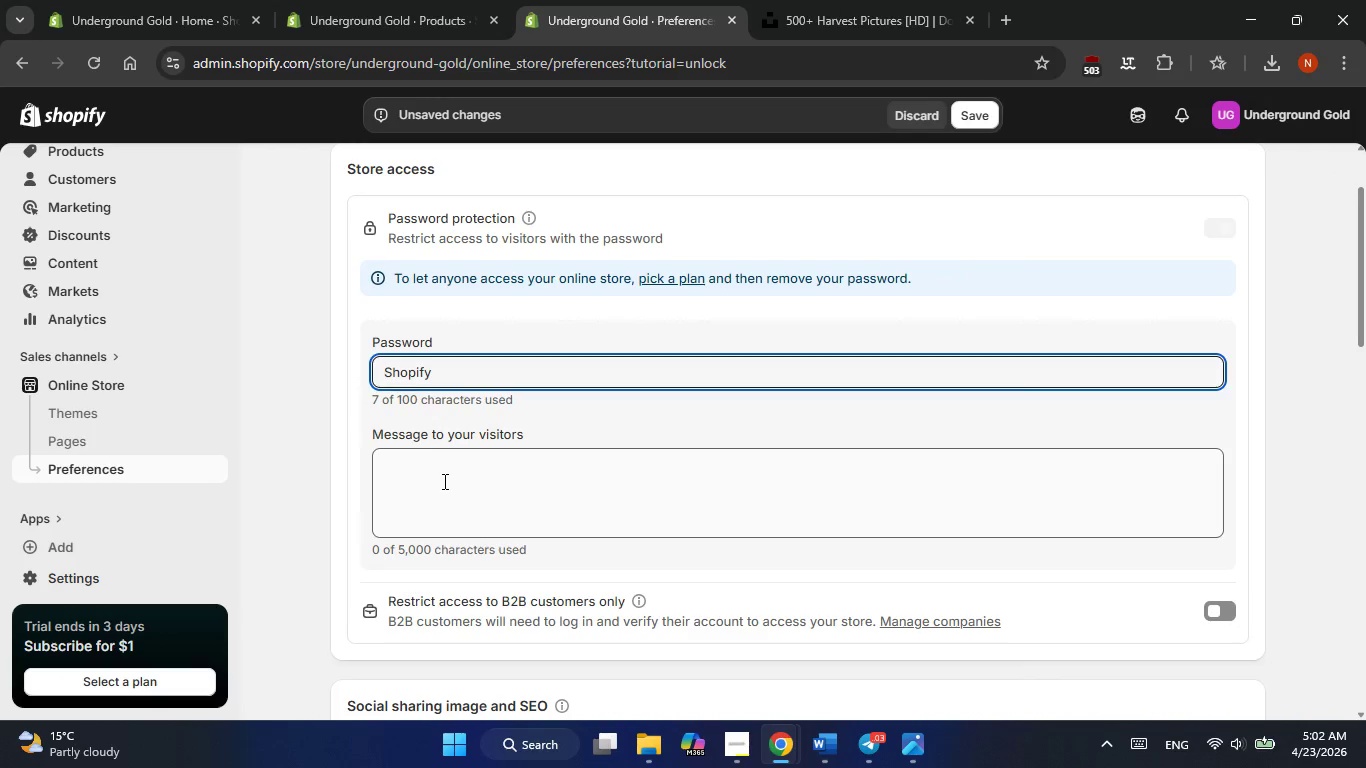 
left_click([443, 481])
 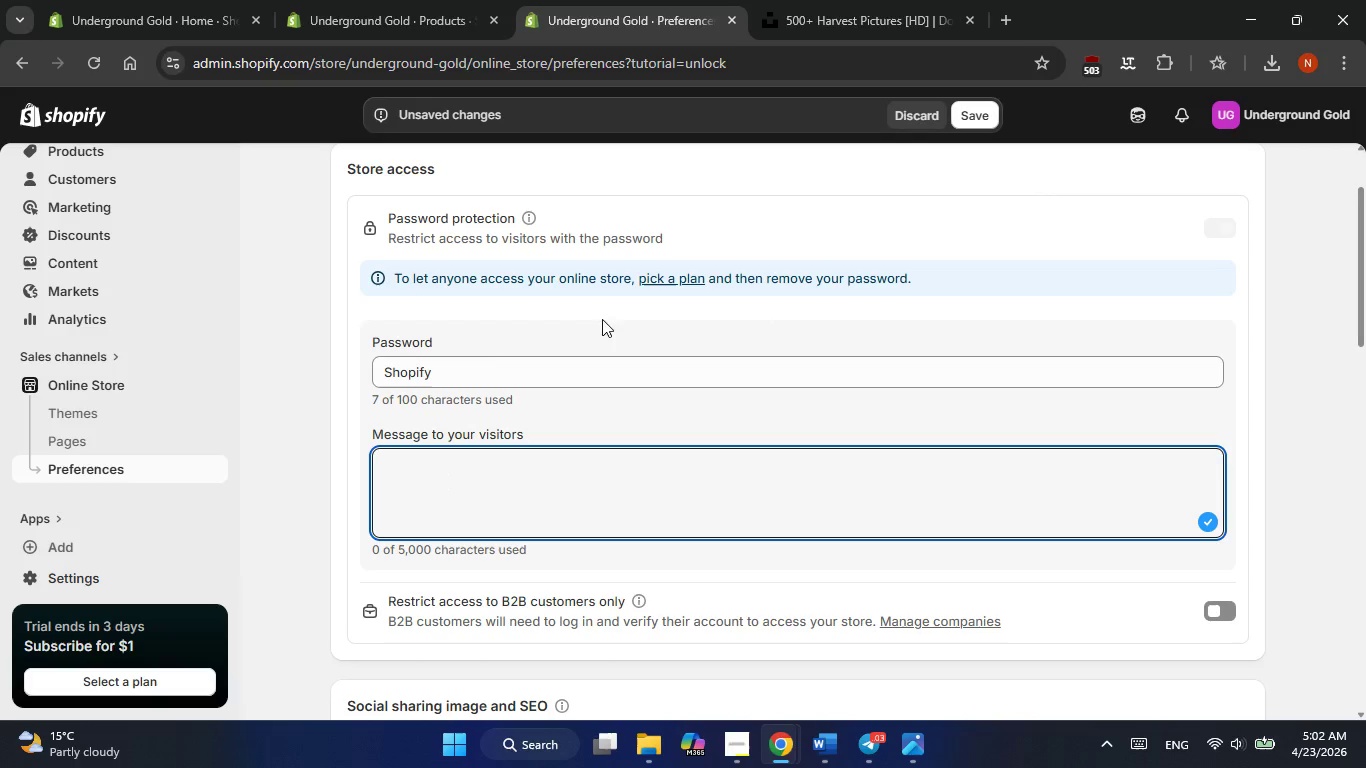 
left_click([393, 373])
 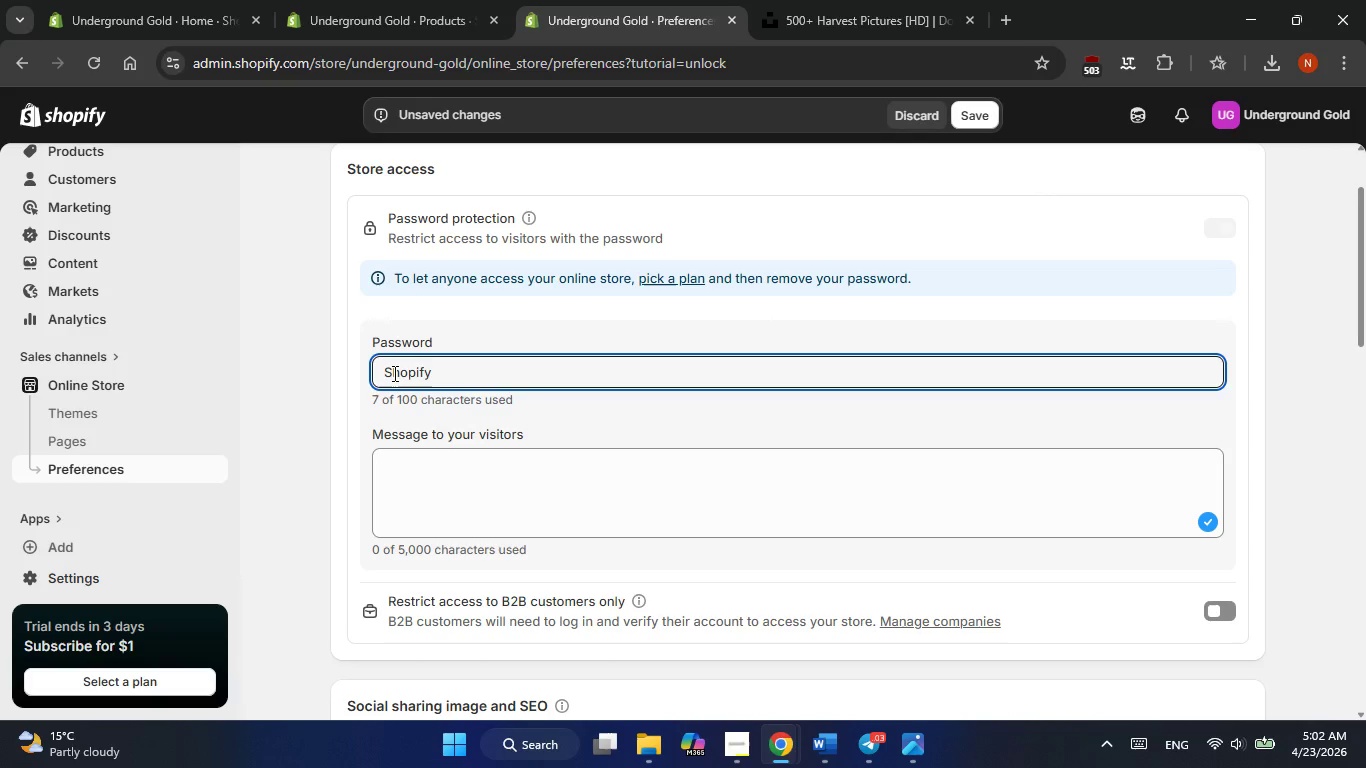 
key(Backspace)
 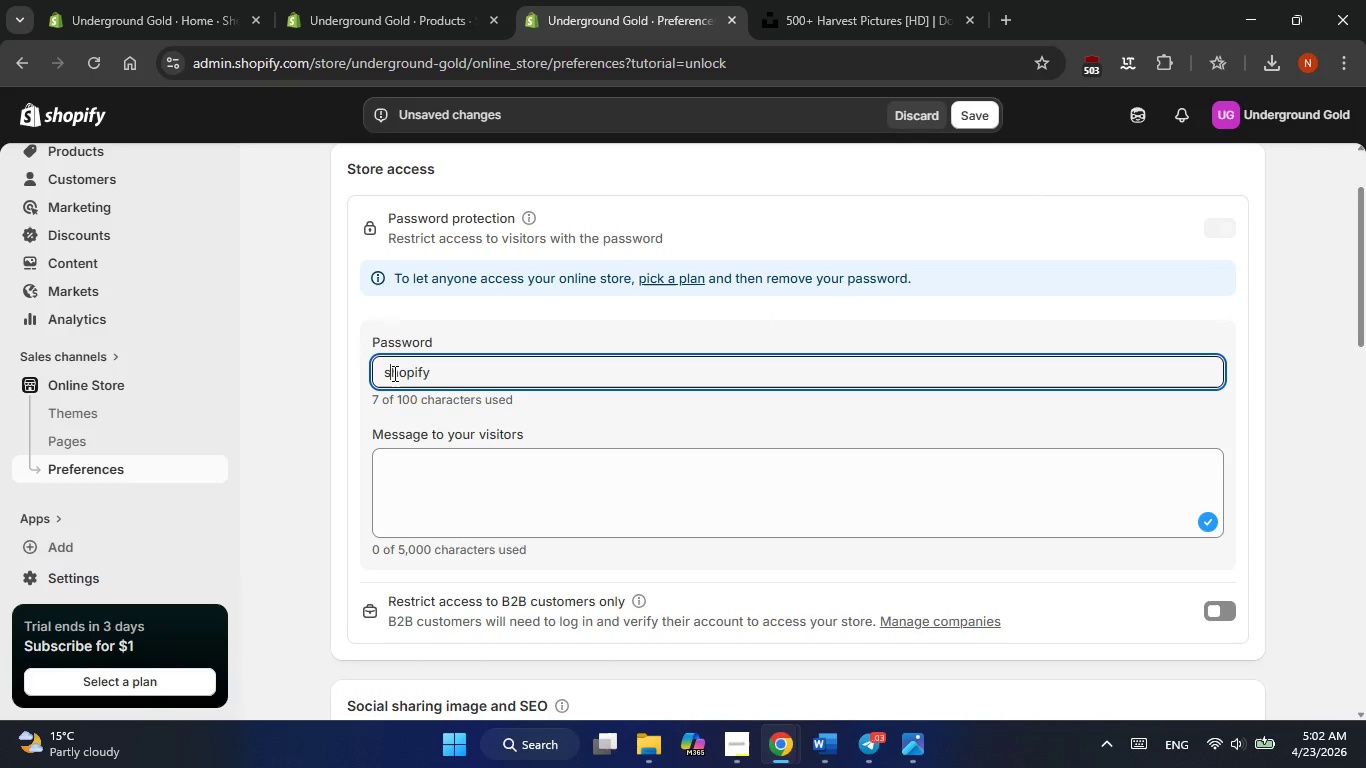 
key(S)
 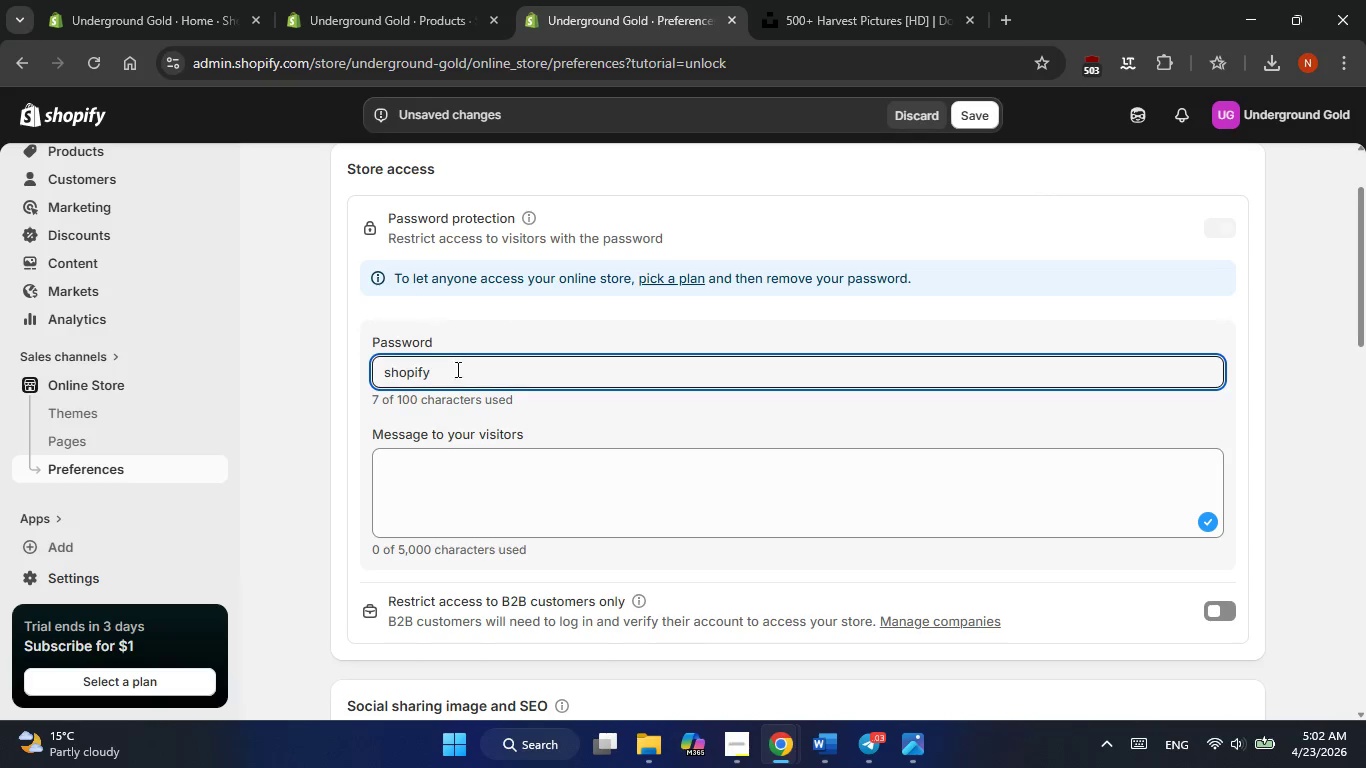 
left_click([459, 369])
 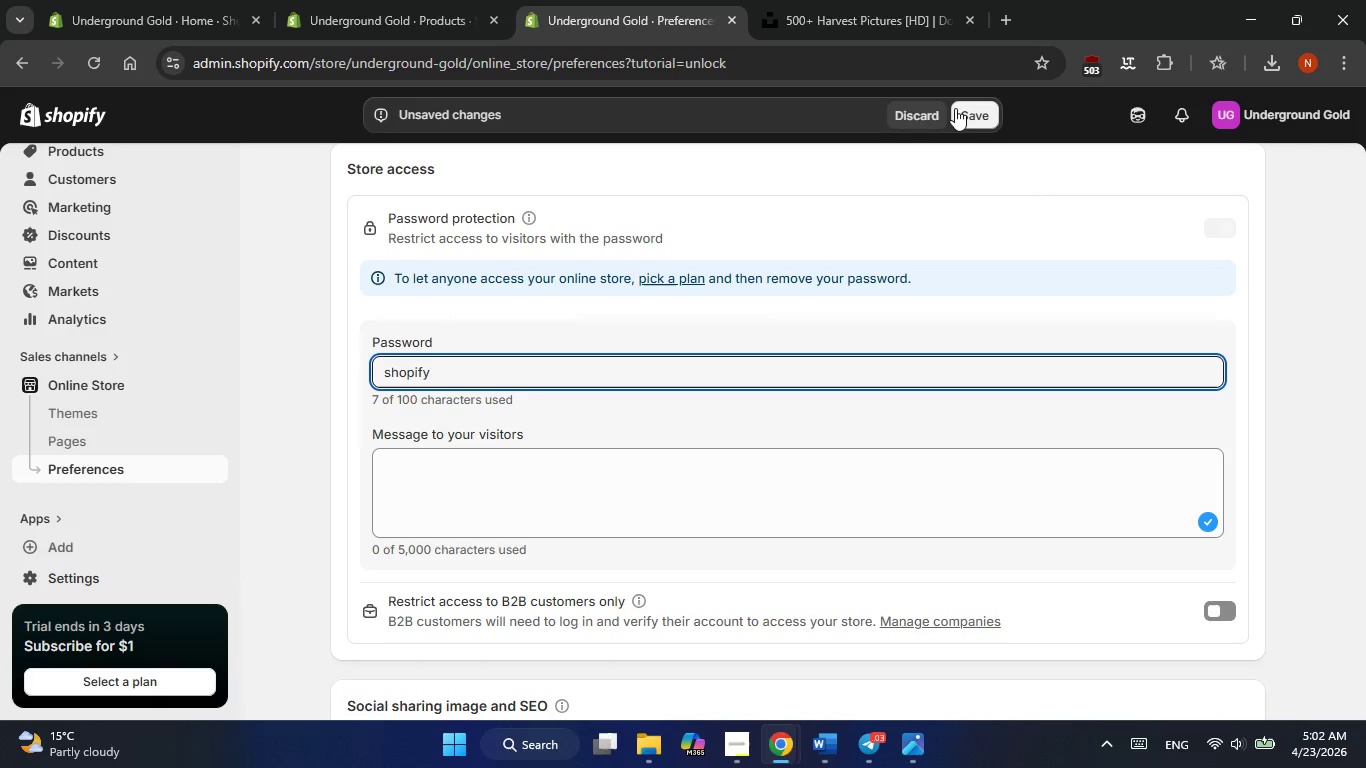 
left_click([960, 115])
 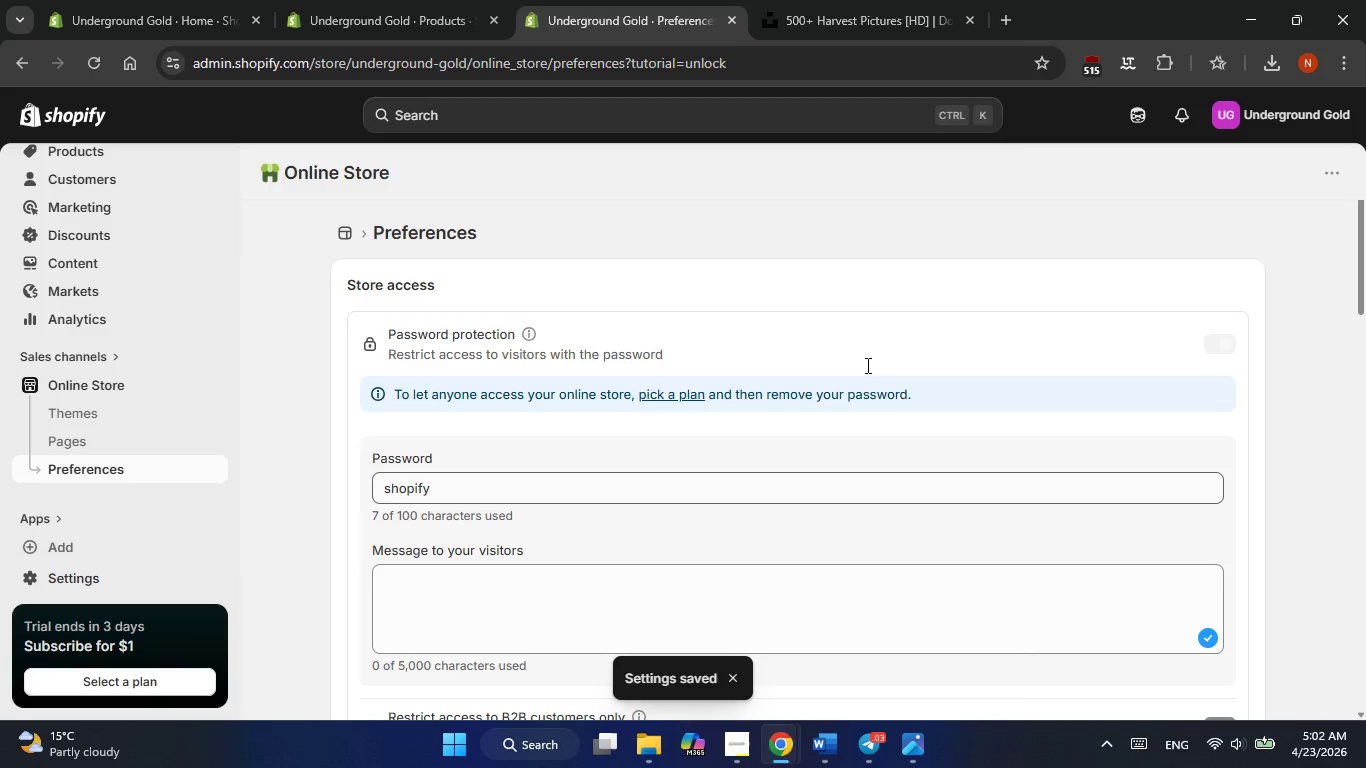 
wait(7.58)
 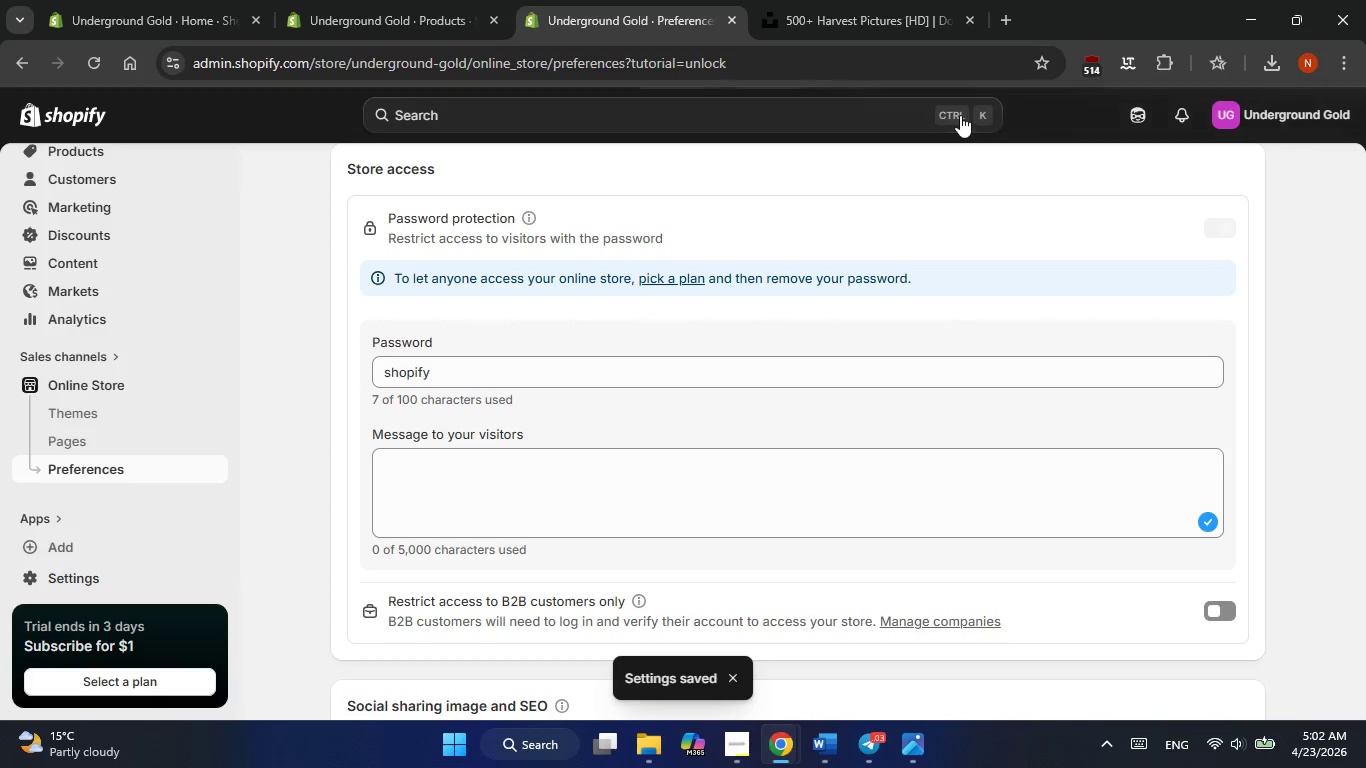 
left_click([93, 401])
 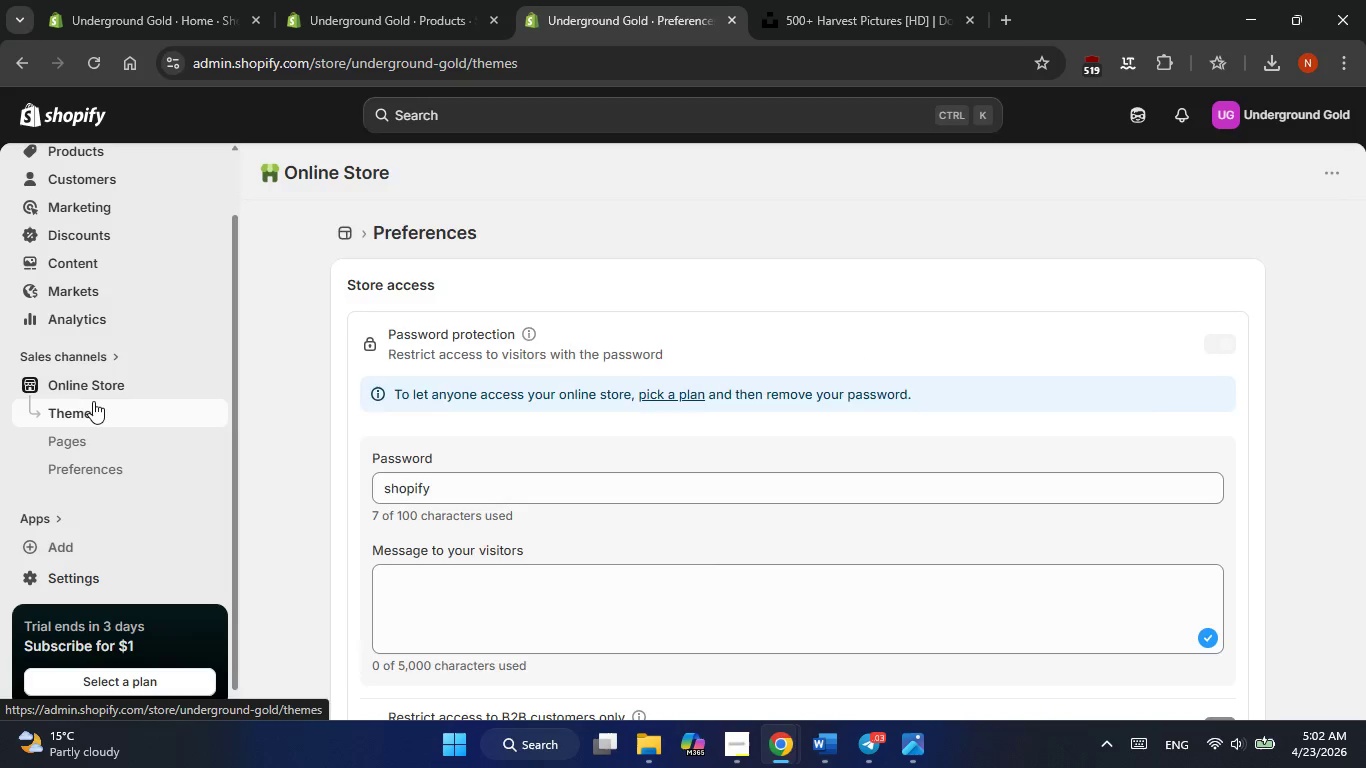 
key(Alt+Tab)